 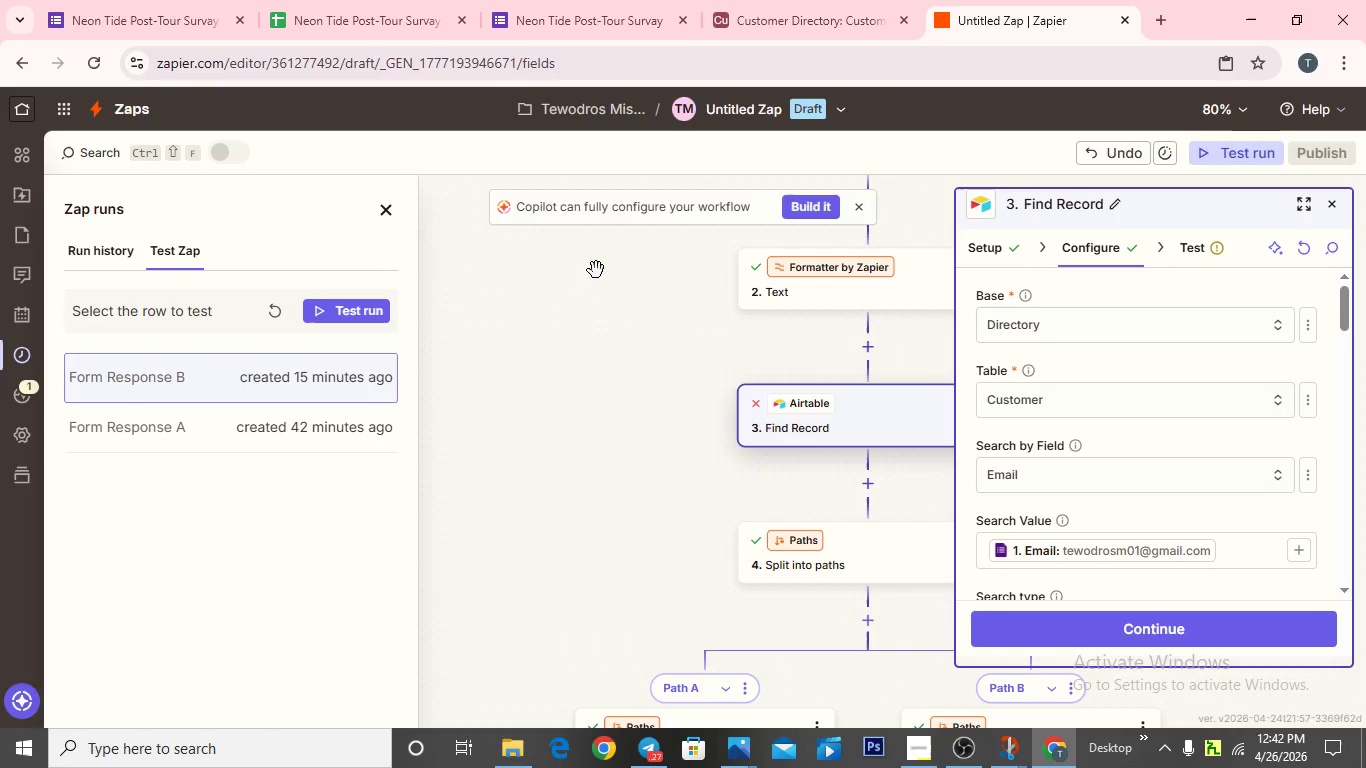 
left_click([830, 308])
 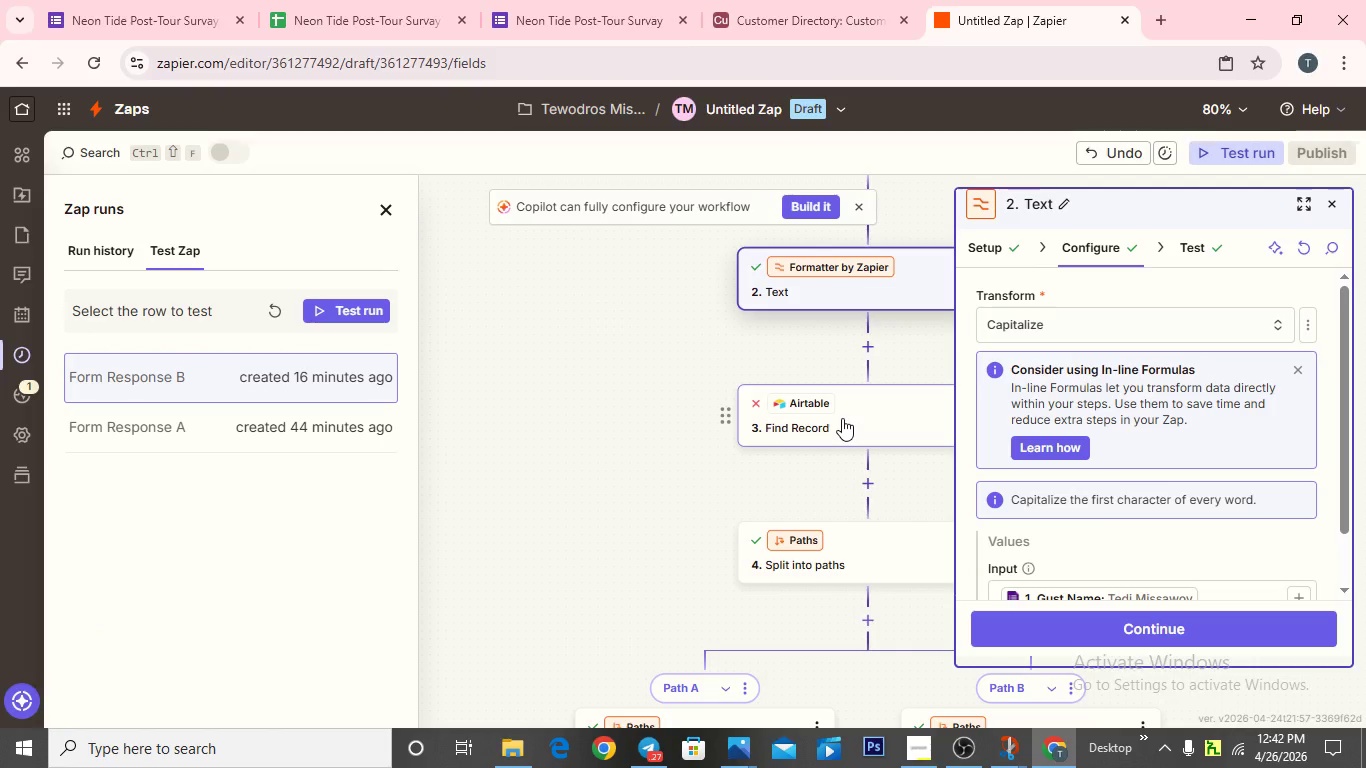 
left_click([842, 418])
 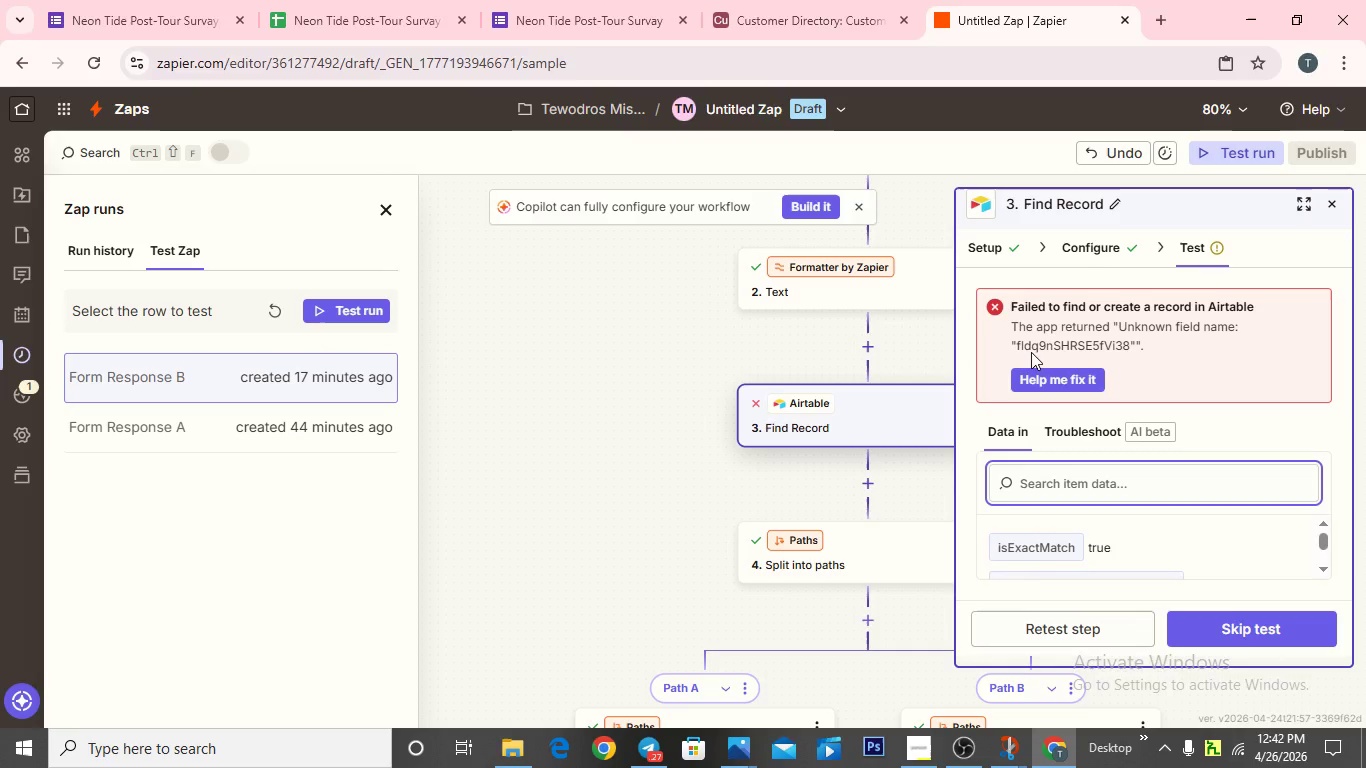 
left_click([1106, 233])
 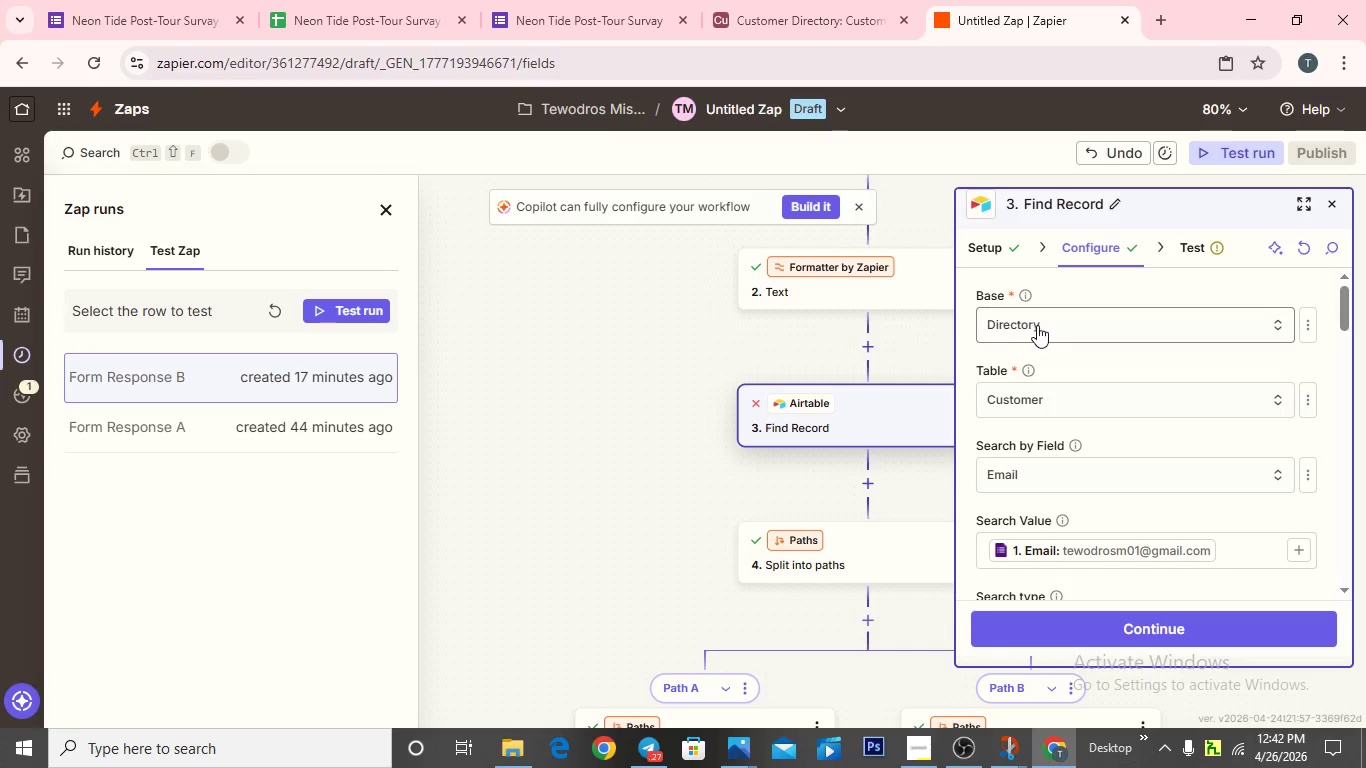 
left_click([1056, 326])
 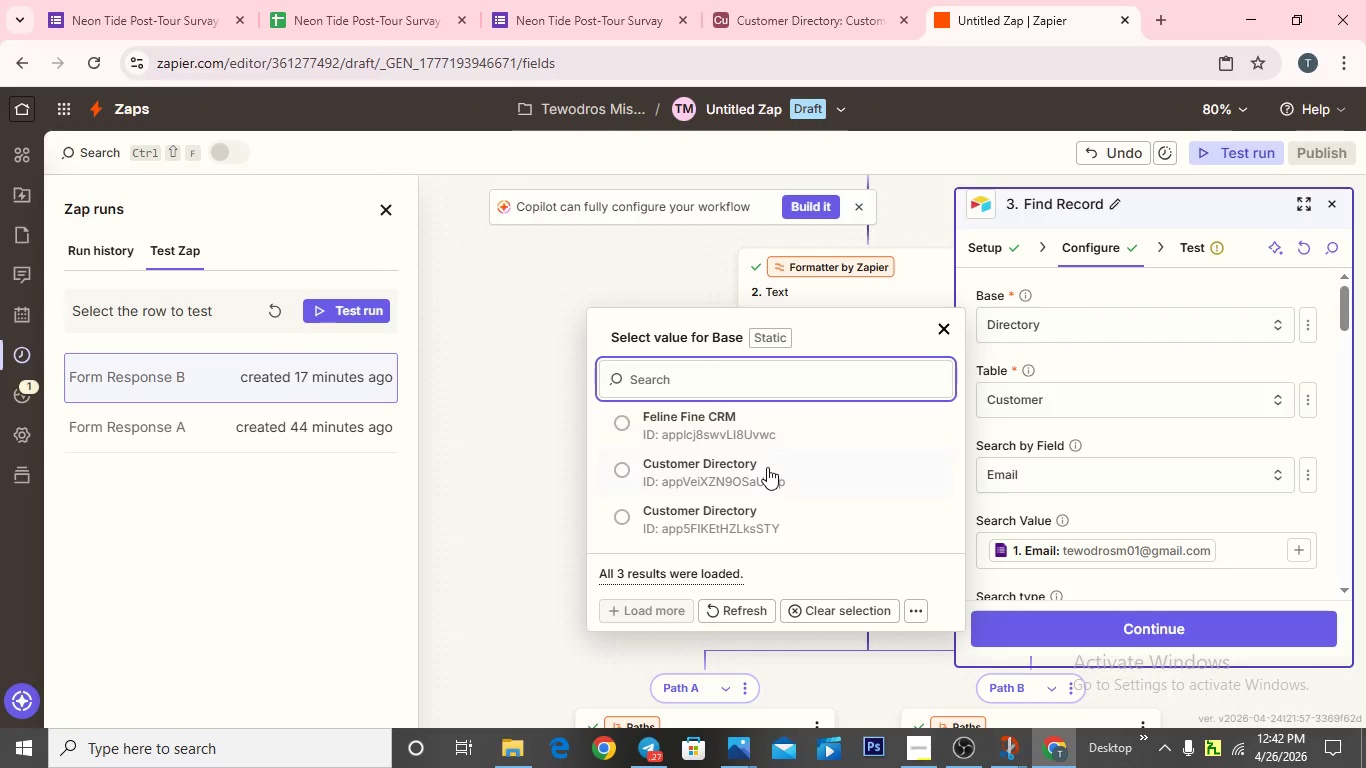 
scroll: coordinate [767, 469], scroll_direction: none, amount: 0.0
 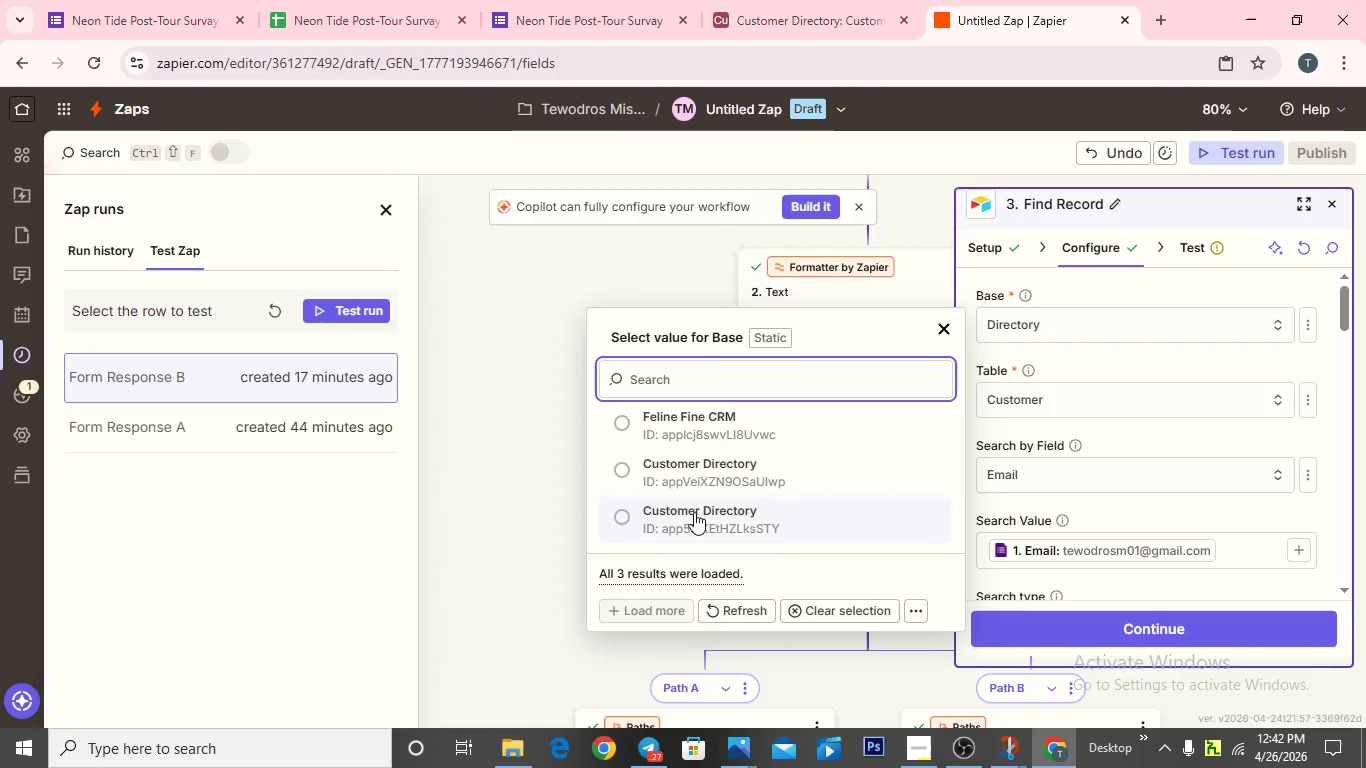 
left_click([694, 512])
 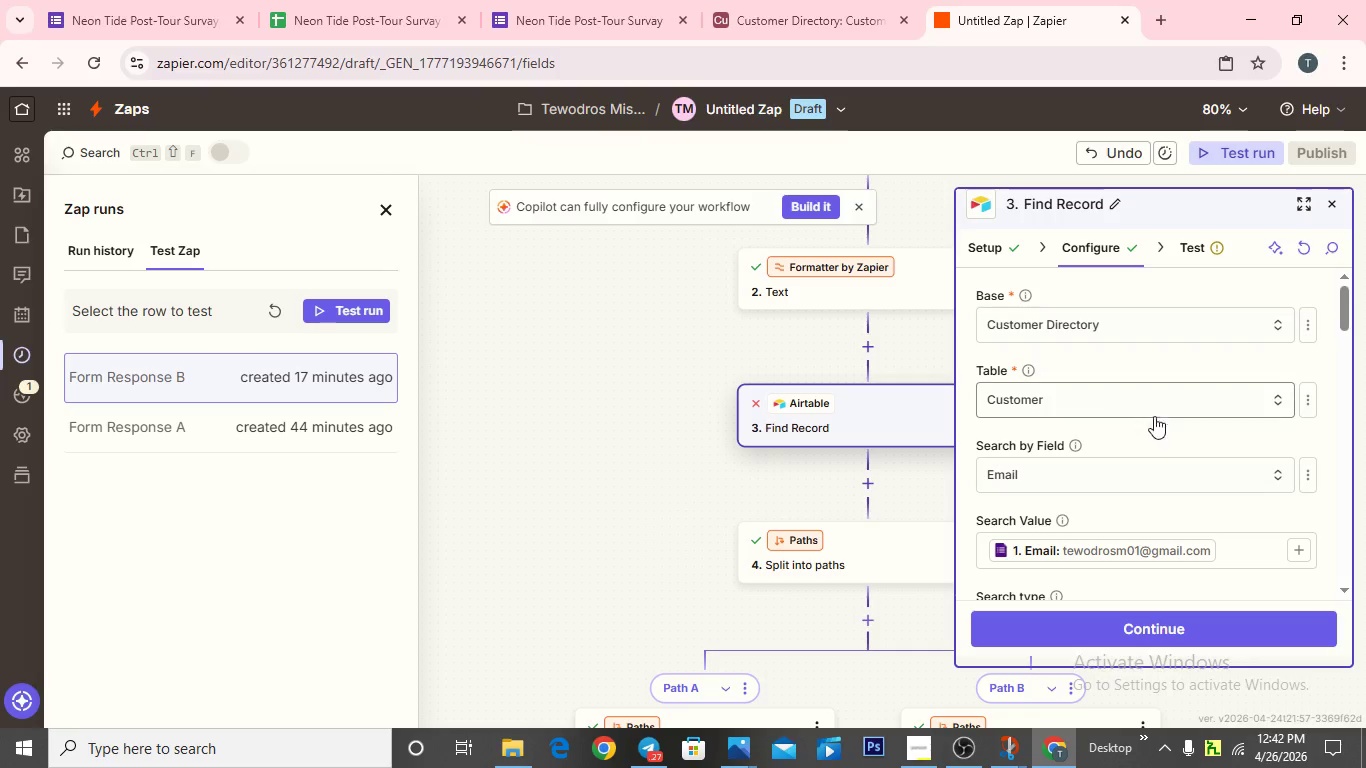 
left_click([1117, 403])
 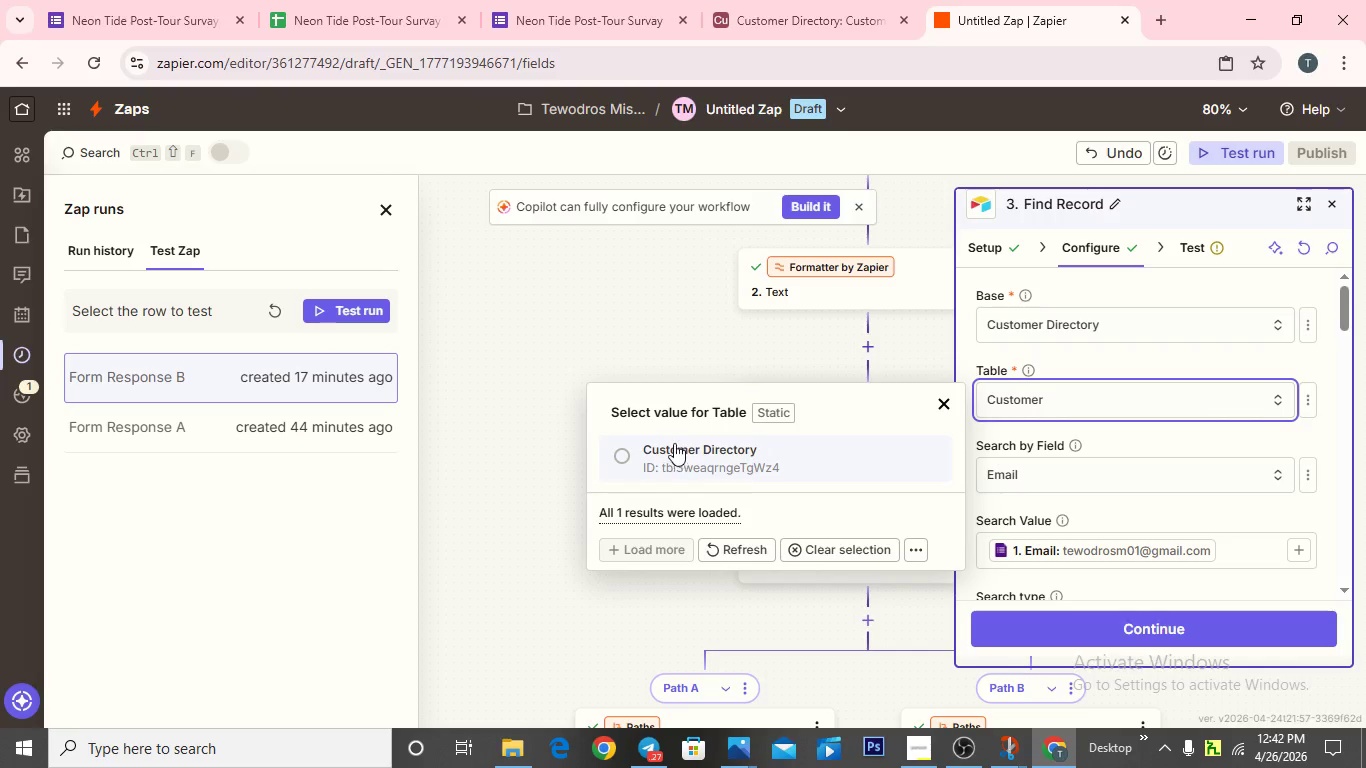 
left_click([674, 444])
 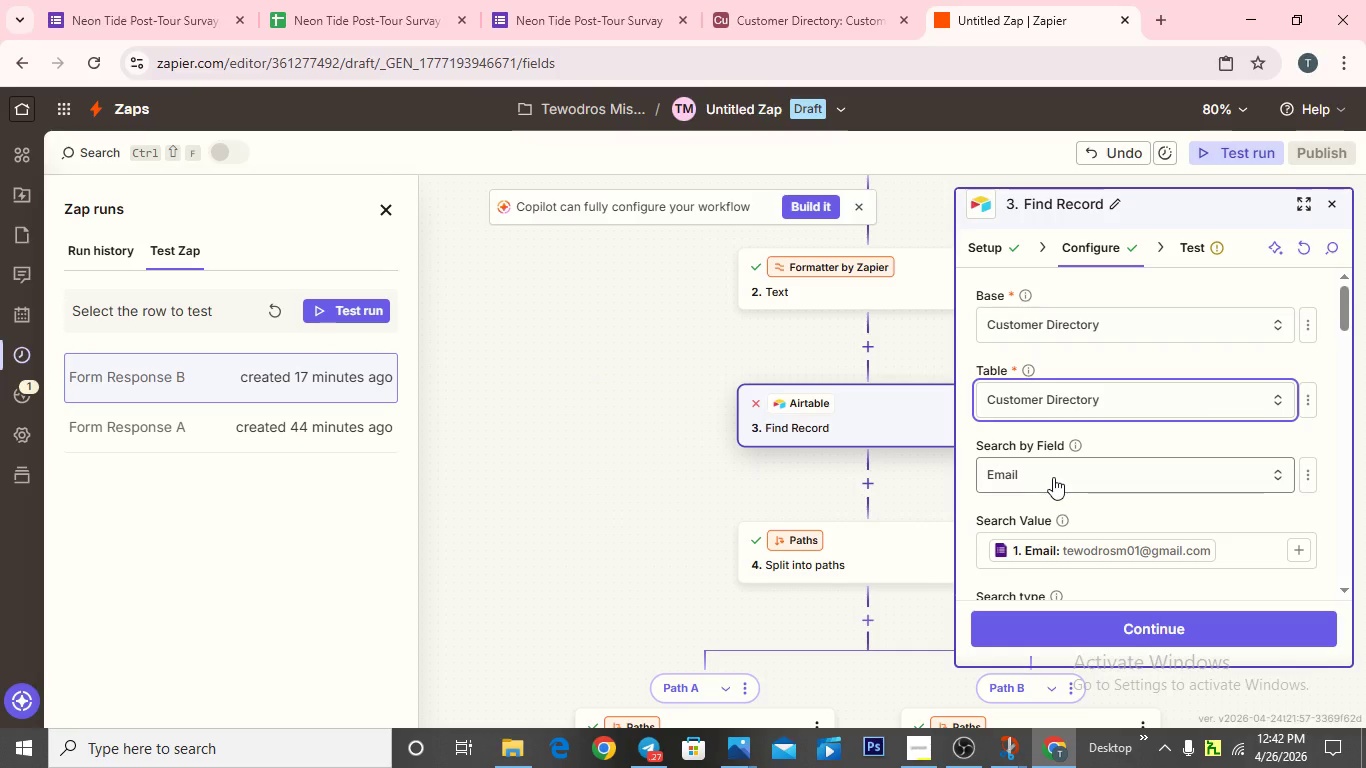 
scroll: coordinate [1144, 377], scroll_direction: down, amount: 4.0
 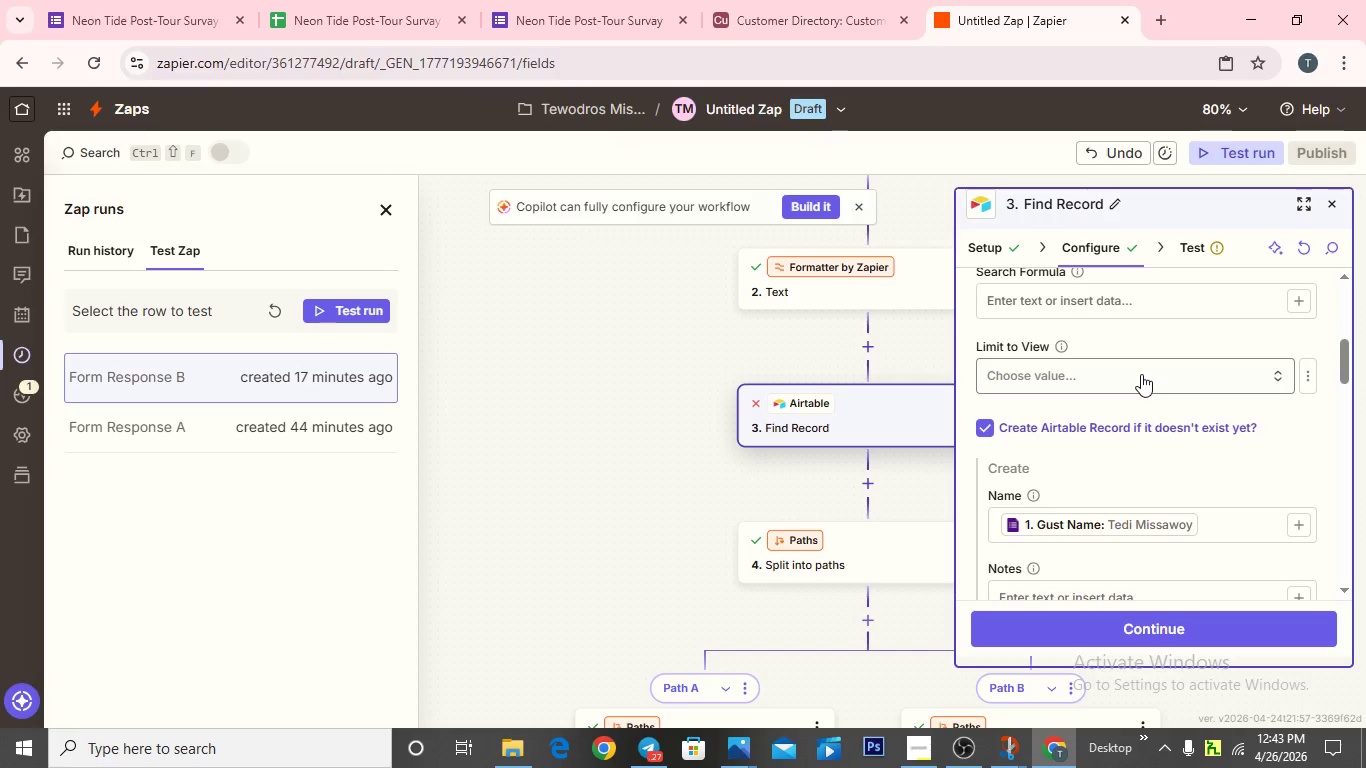 
scroll: coordinate [1147, 368], scroll_direction: up, amount: 2.0
 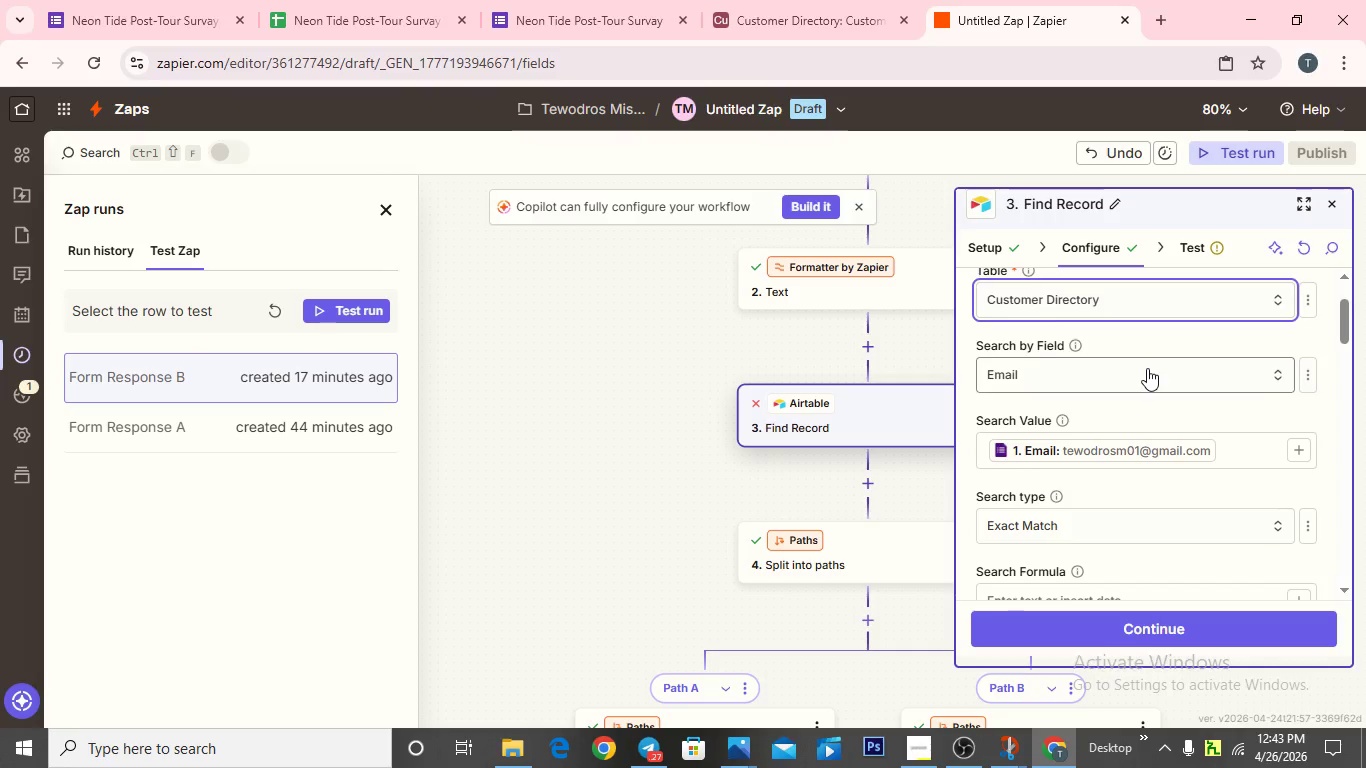 
scroll: coordinate [1162, 456], scroll_direction: down, amount: 10.0
 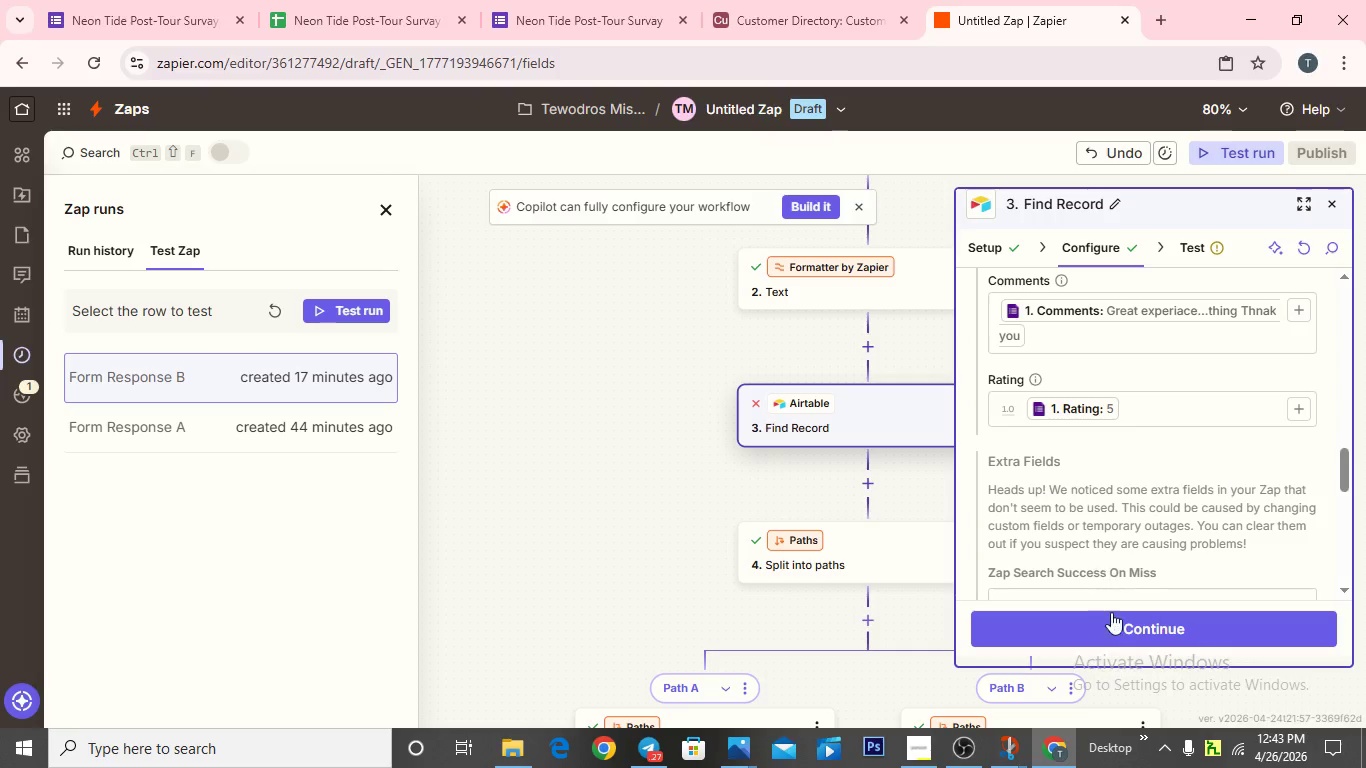 
left_click([1116, 620])
 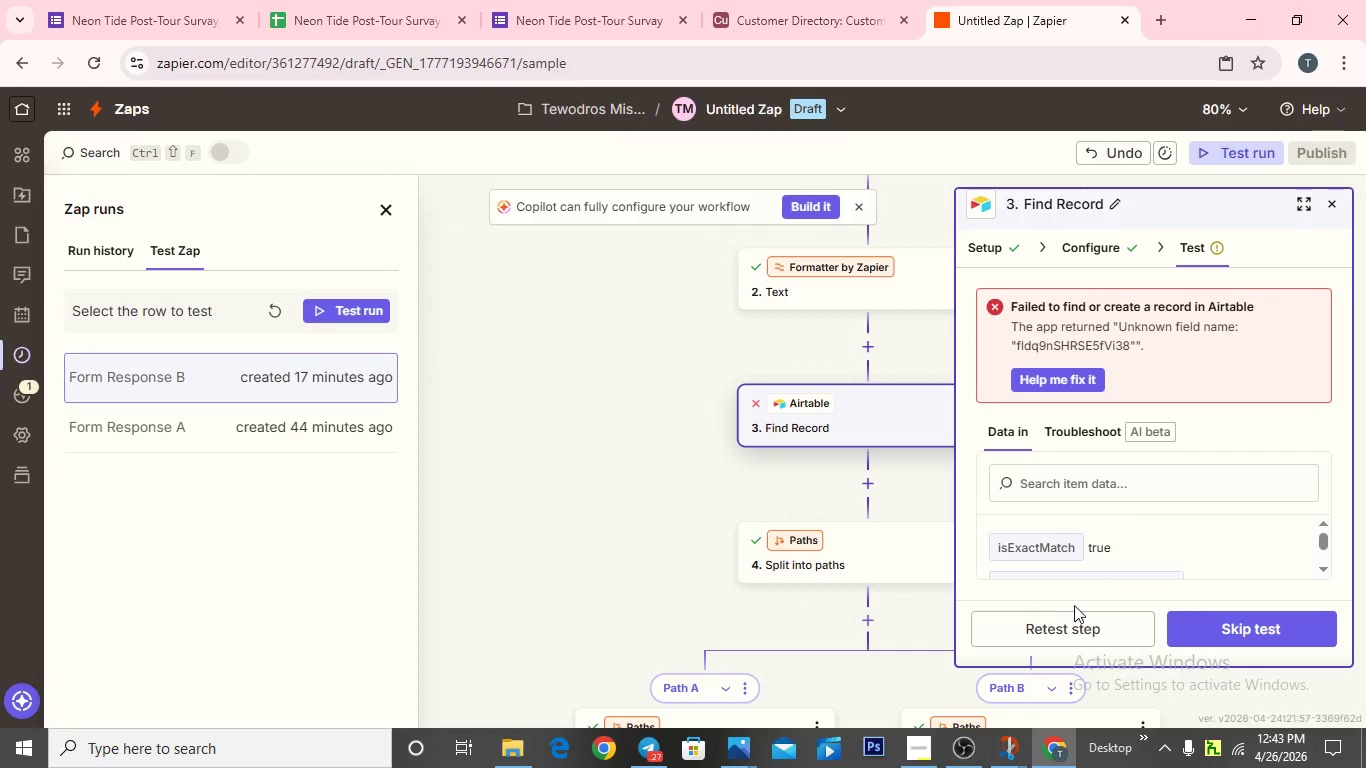 
left_click([1069, 625])
 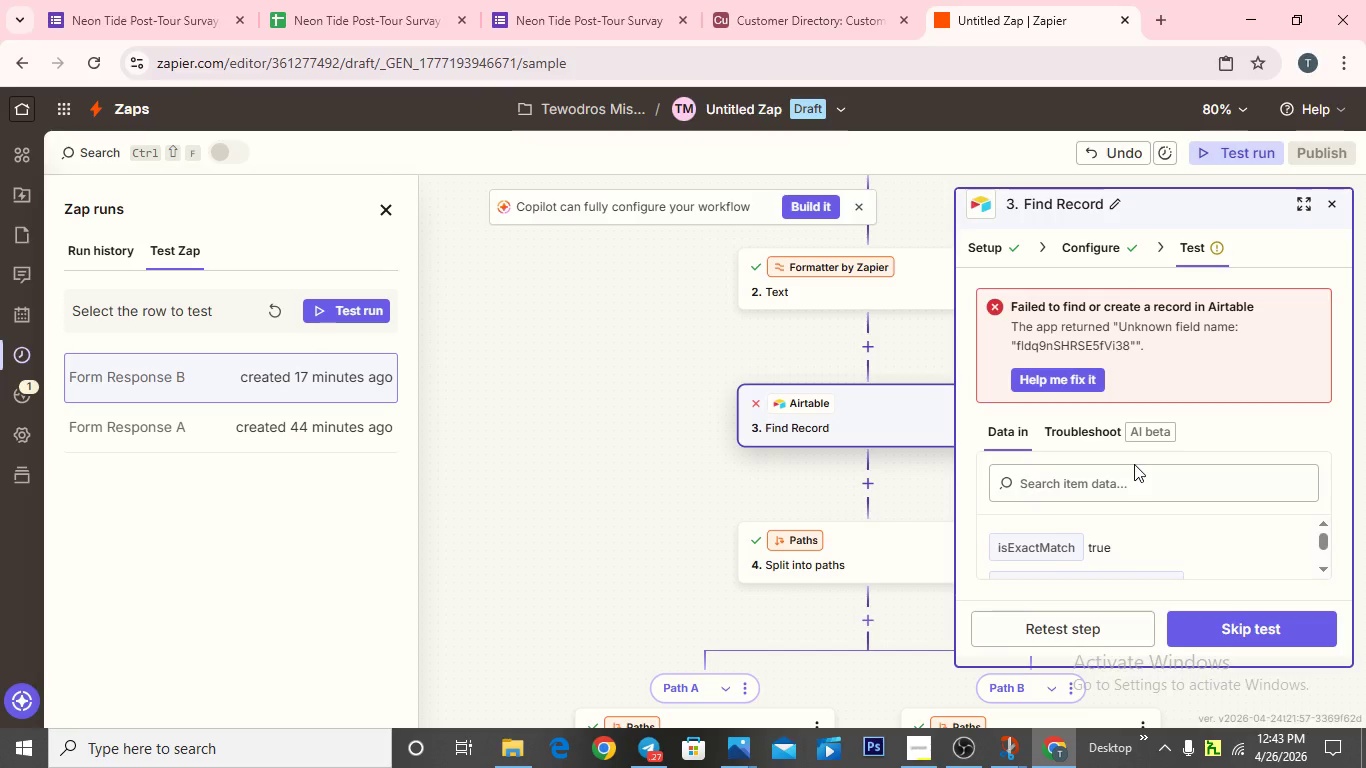 
wait(6.33)
 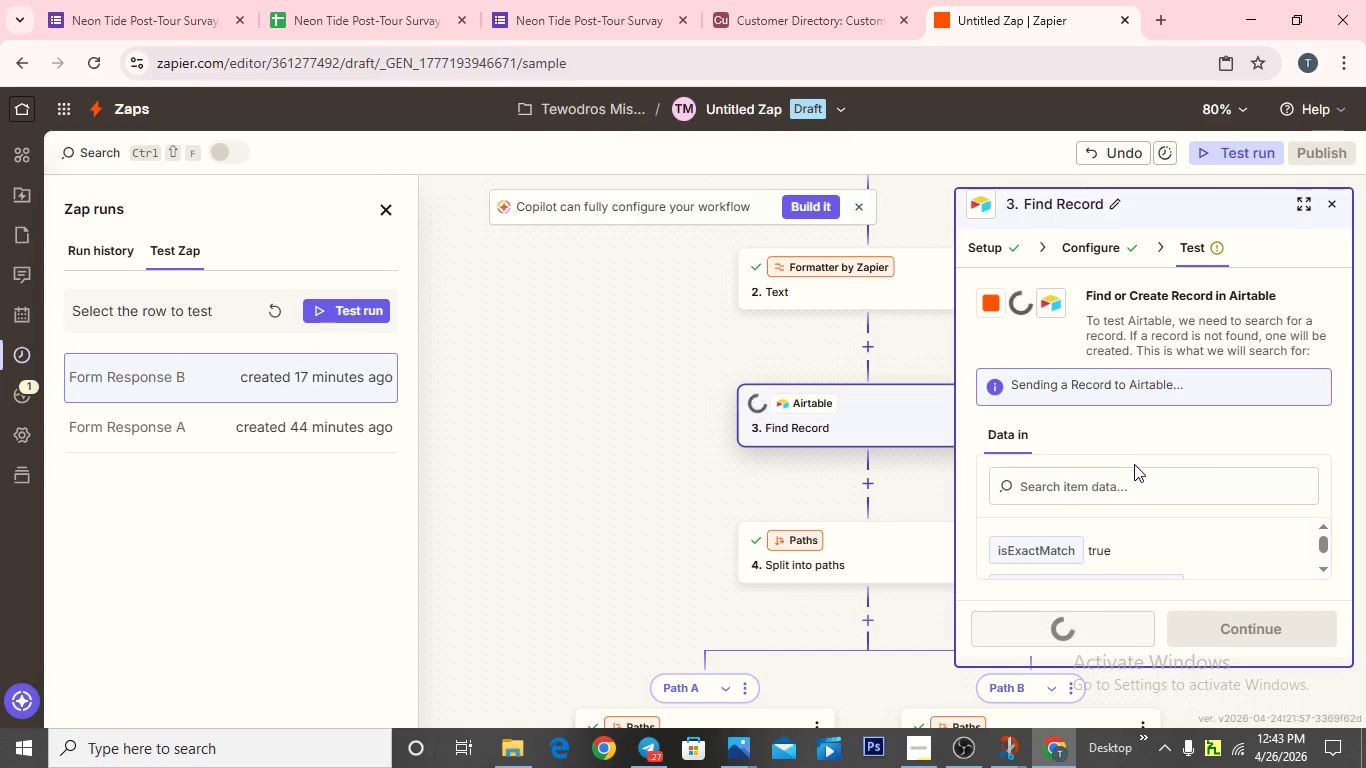 
scroll: coordinate [1134, 513], scroll_direction: down, amount: 4.0
 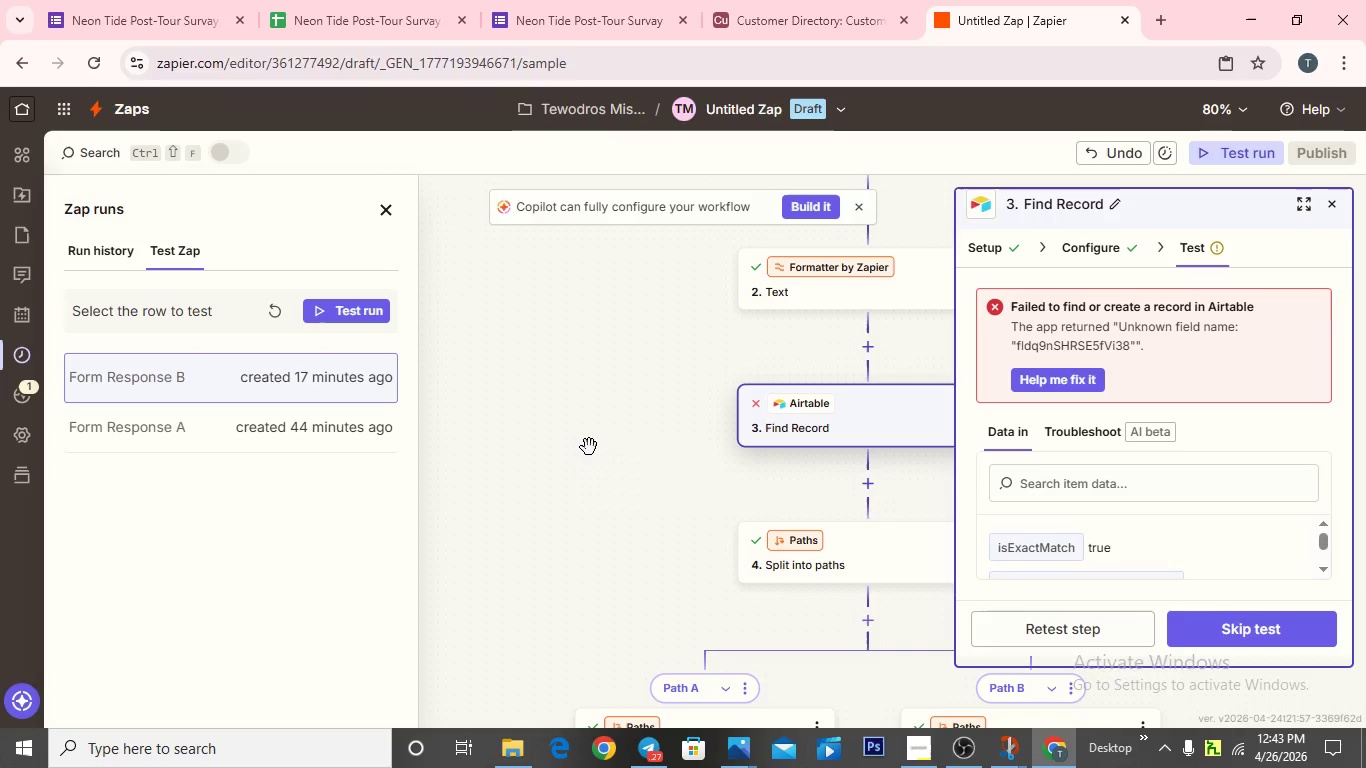 
left_click([590, 447])
 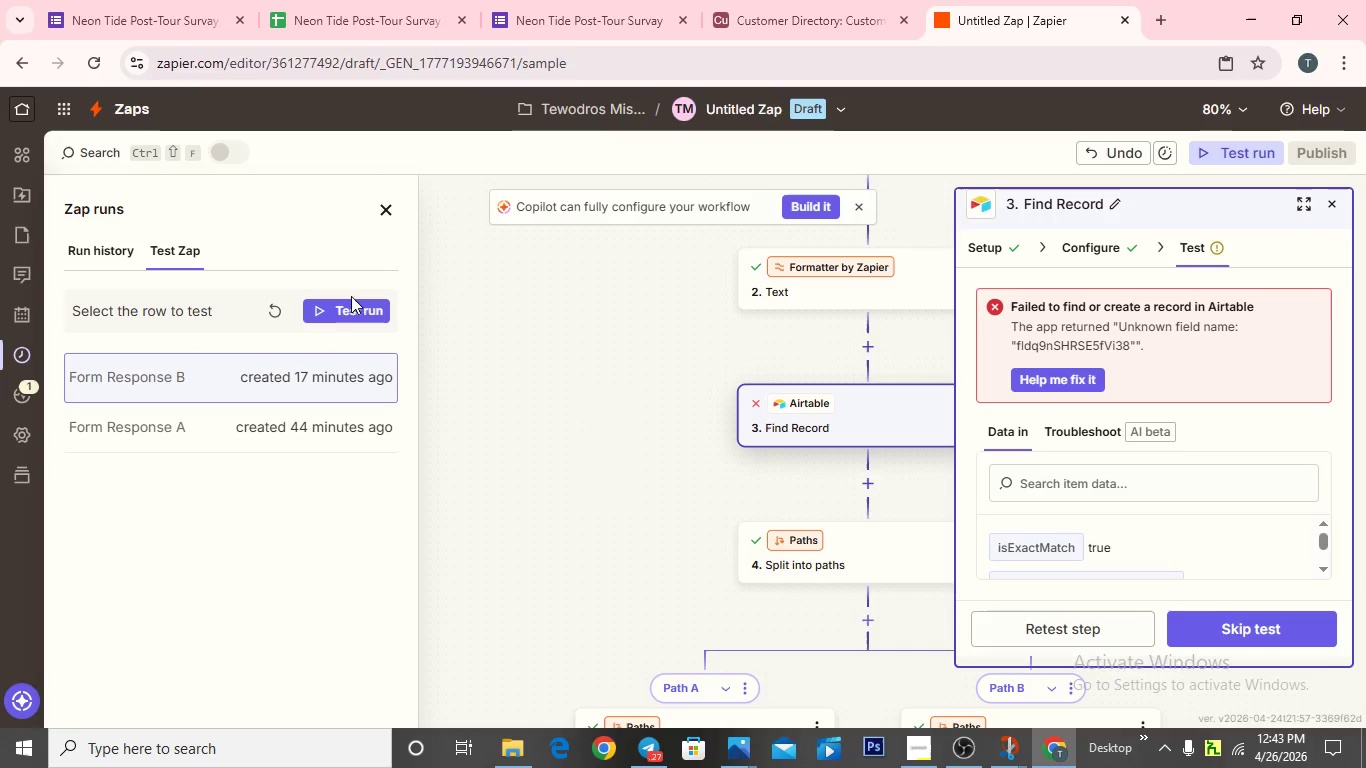 
left_click([351, 305])
 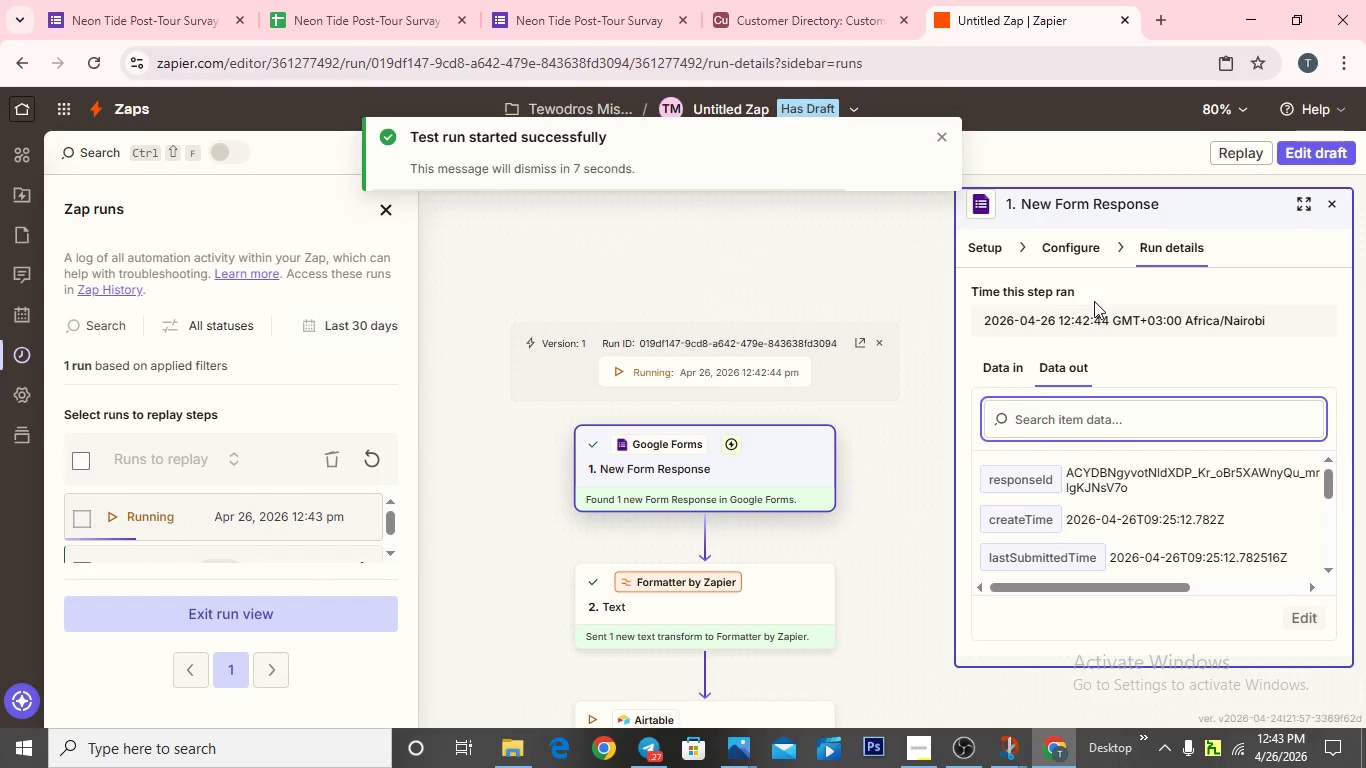 
wait(6.11)
 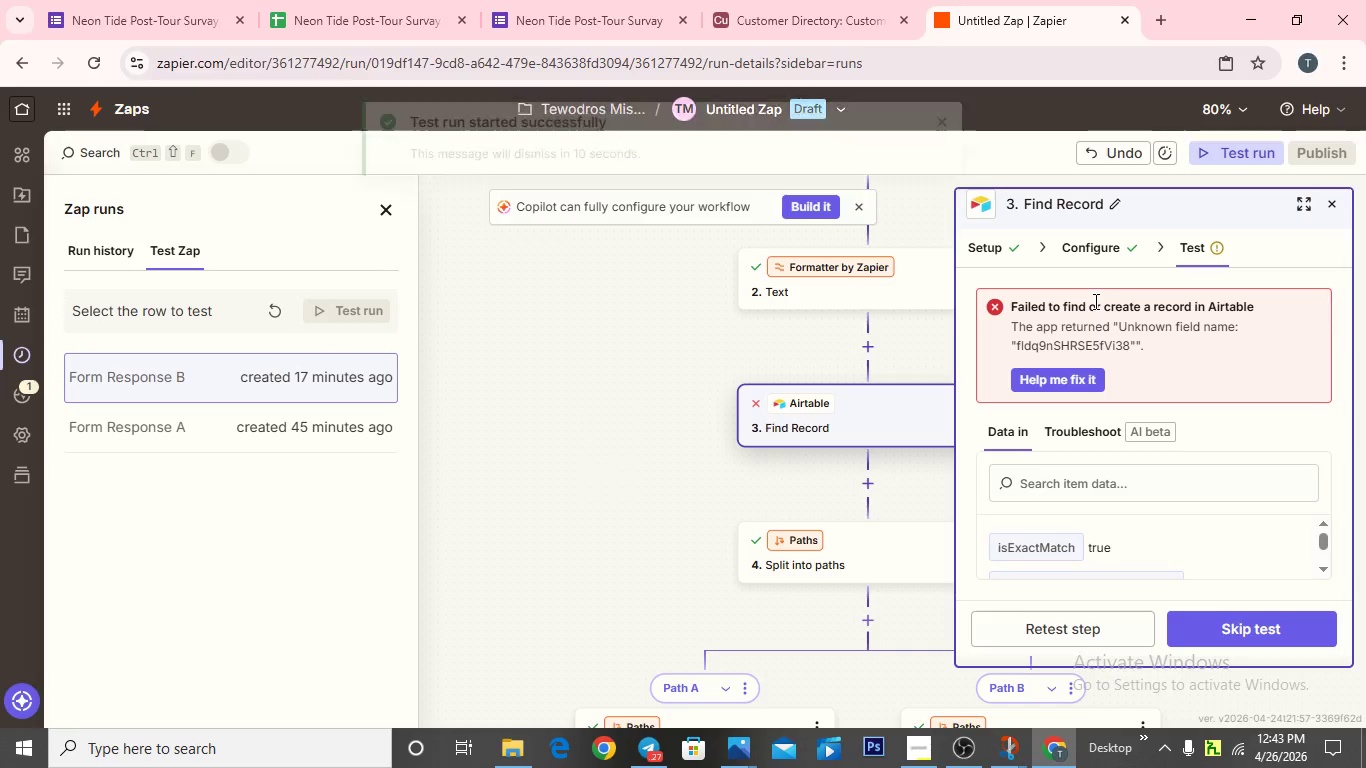 
scroll: coordinate [778, 388], scroll_direction: down, amount: 3.0
 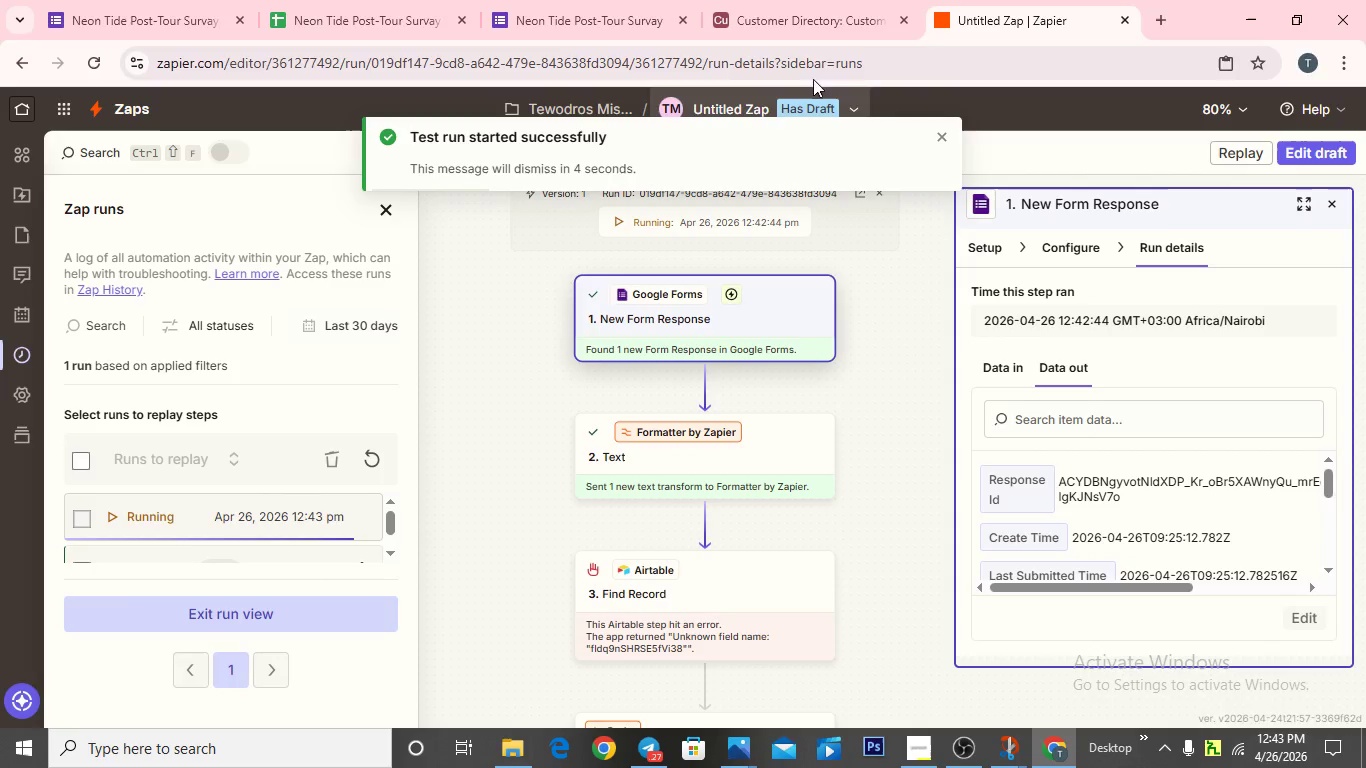 
left_click([788, 11])
 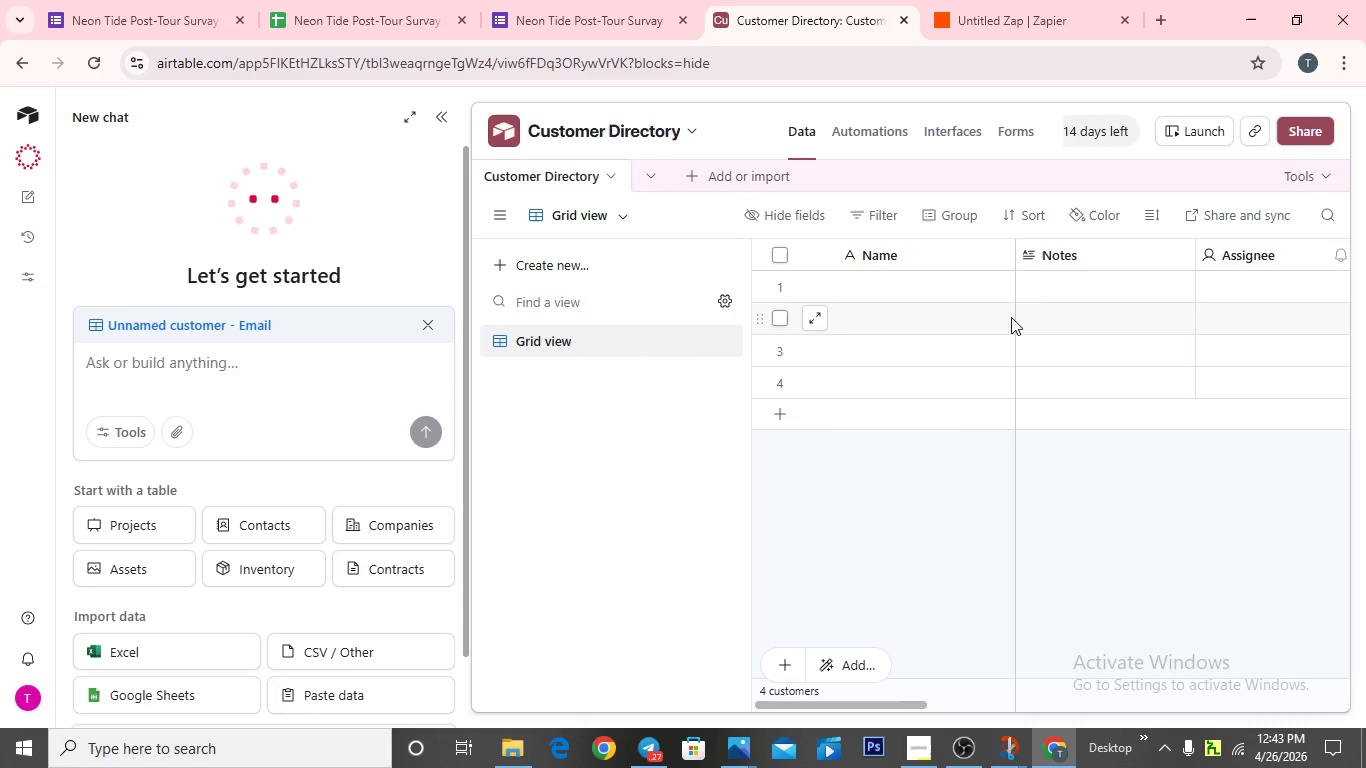 
wait(13.56)
 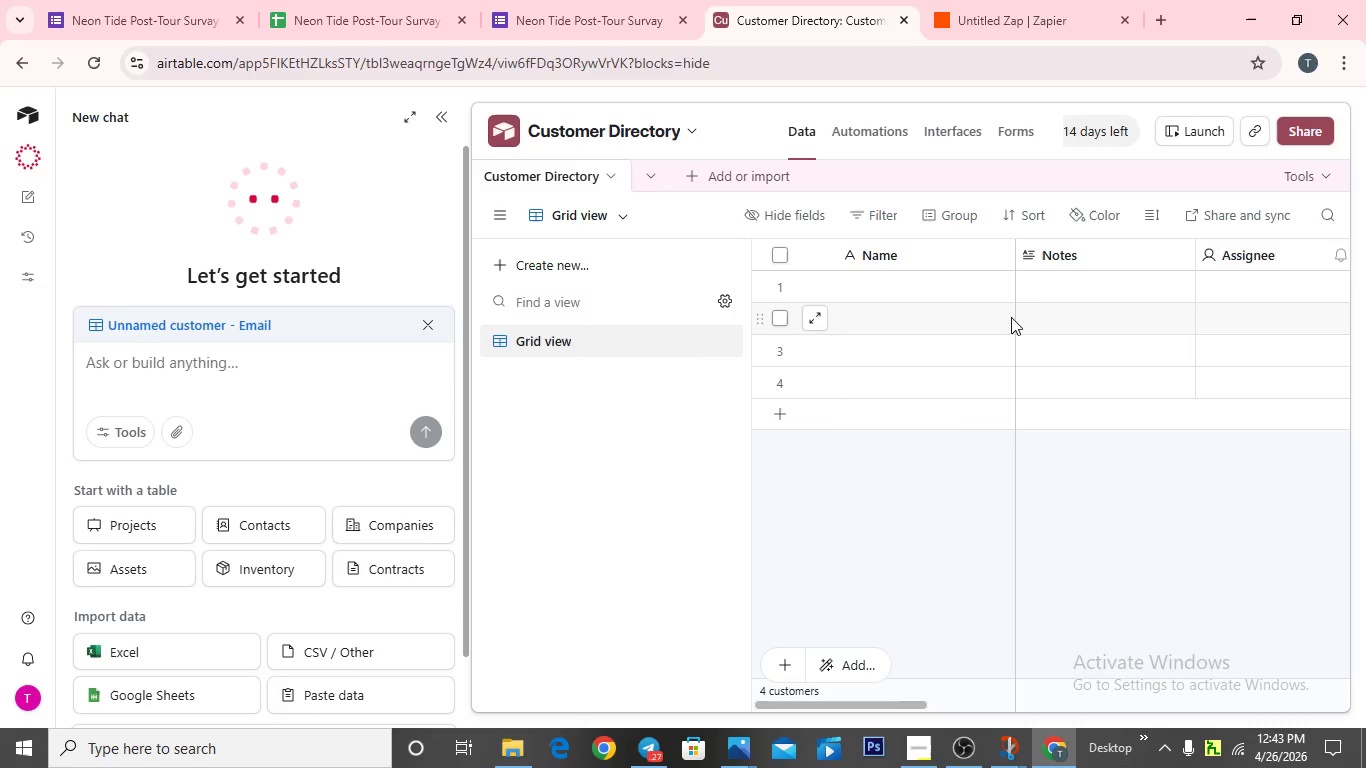 
left_click([994, 14])
 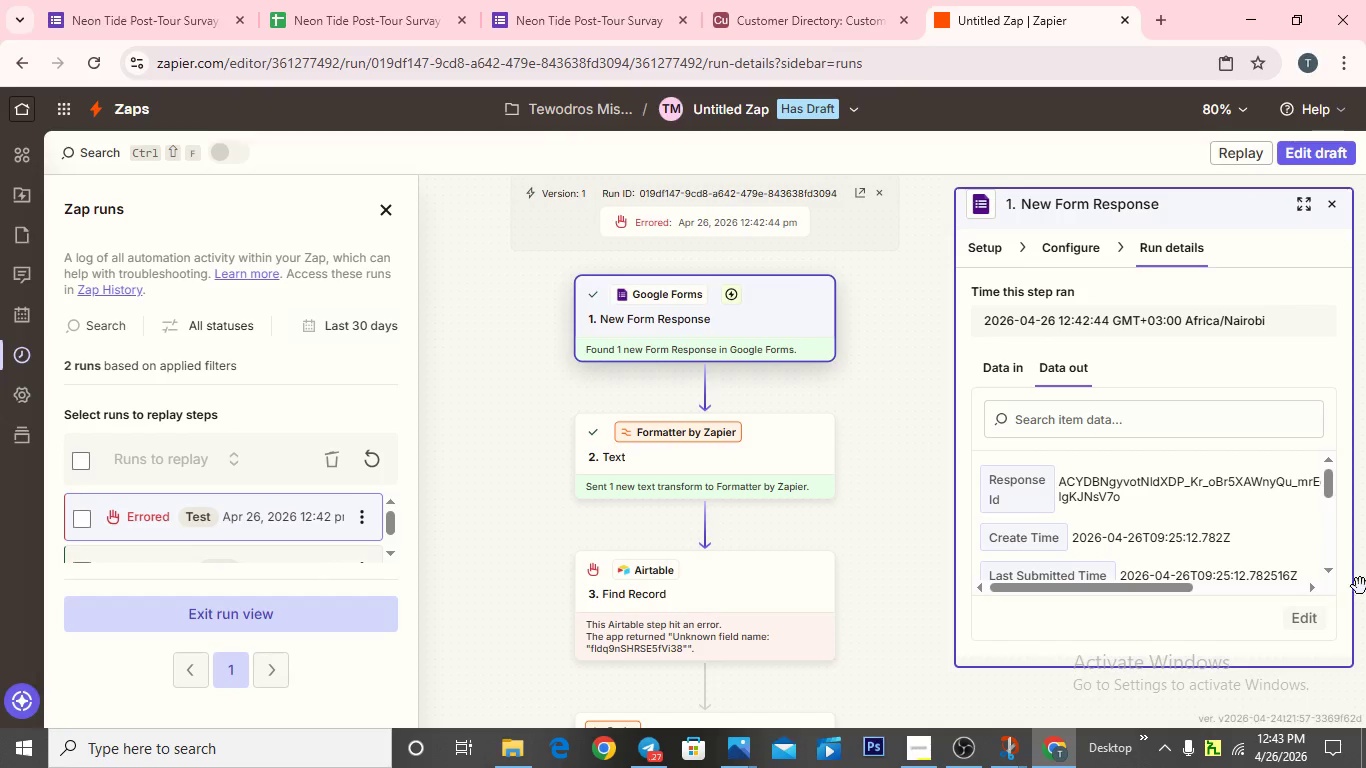 
scroll: coordinate [1104, 453], scroll_direction: down, amount: 3.0
 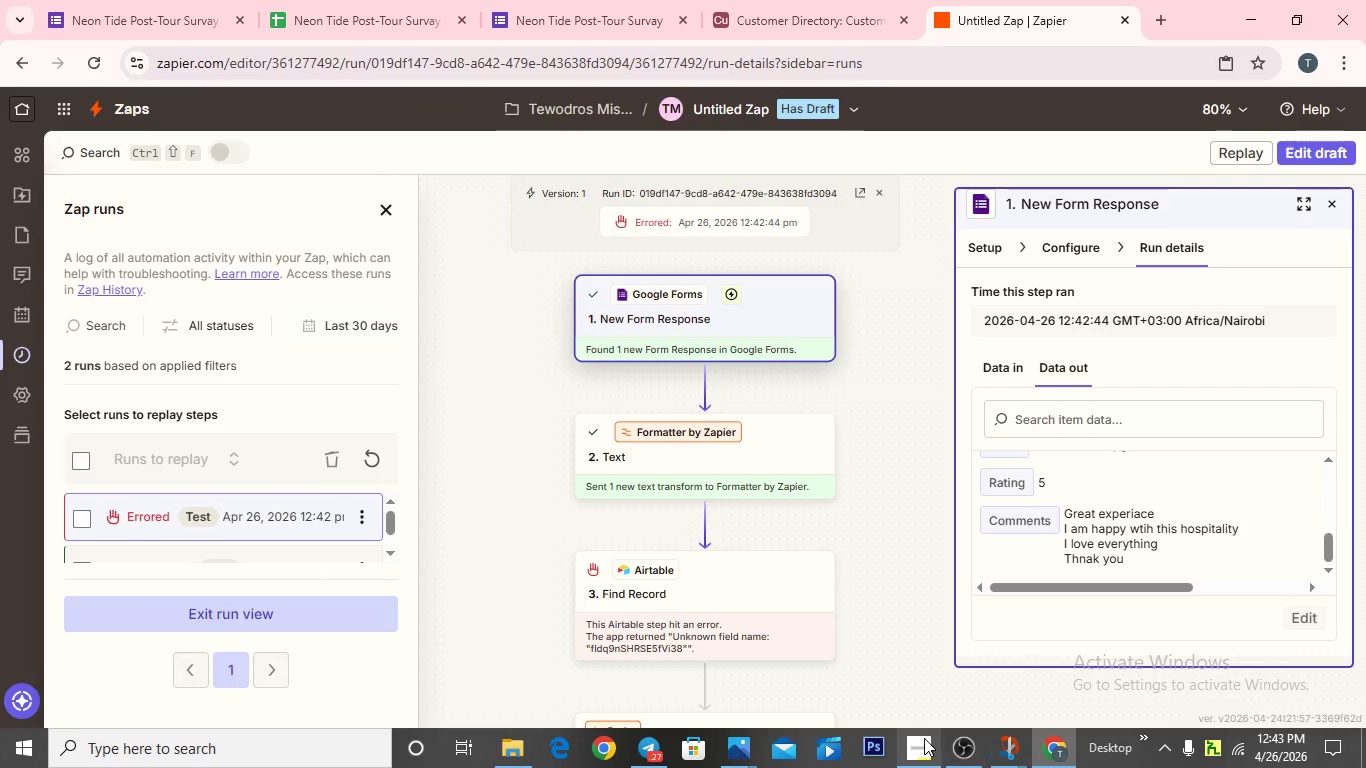 
left_click([922, 743])